 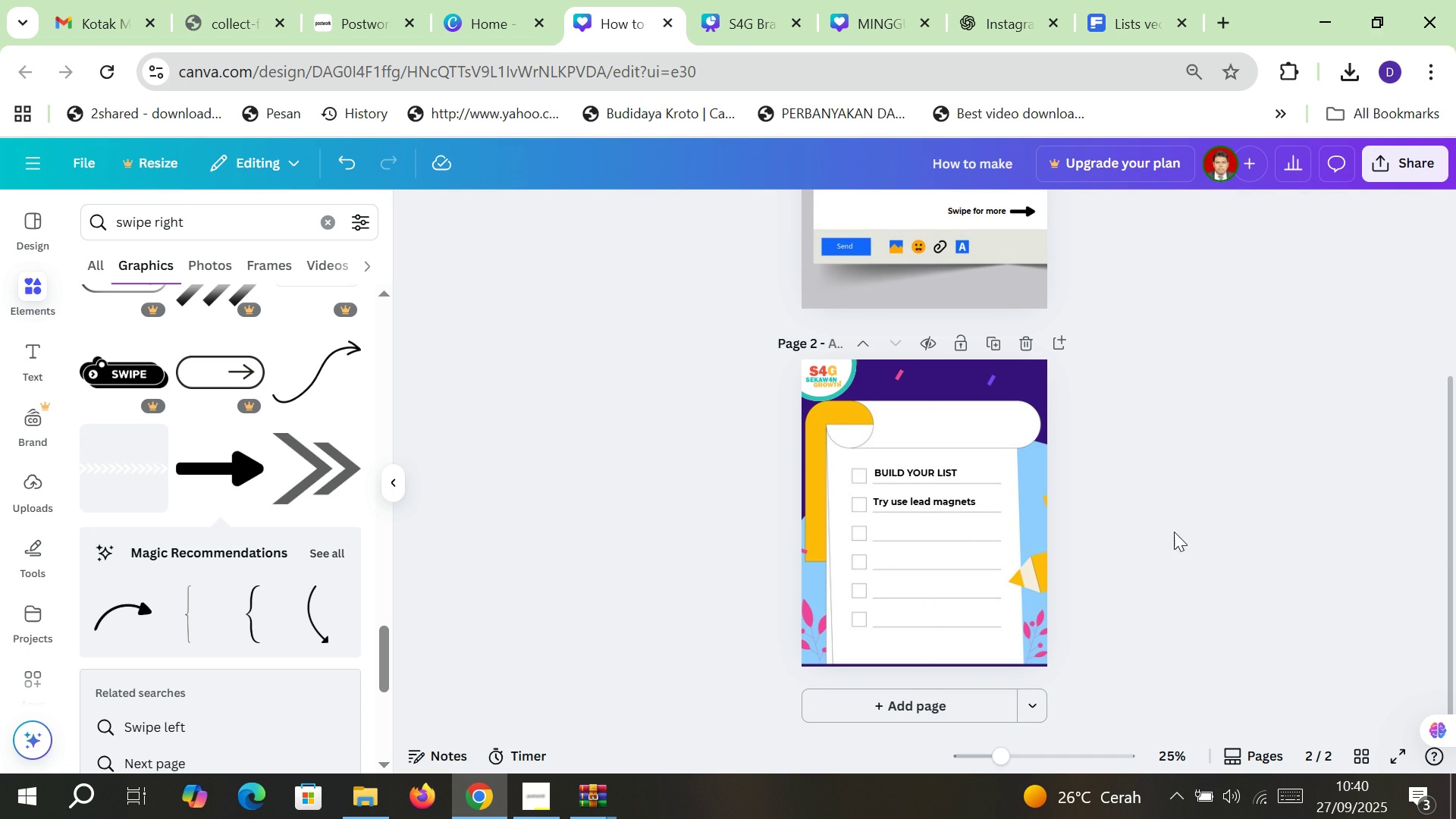 
left_click([958, 505])
 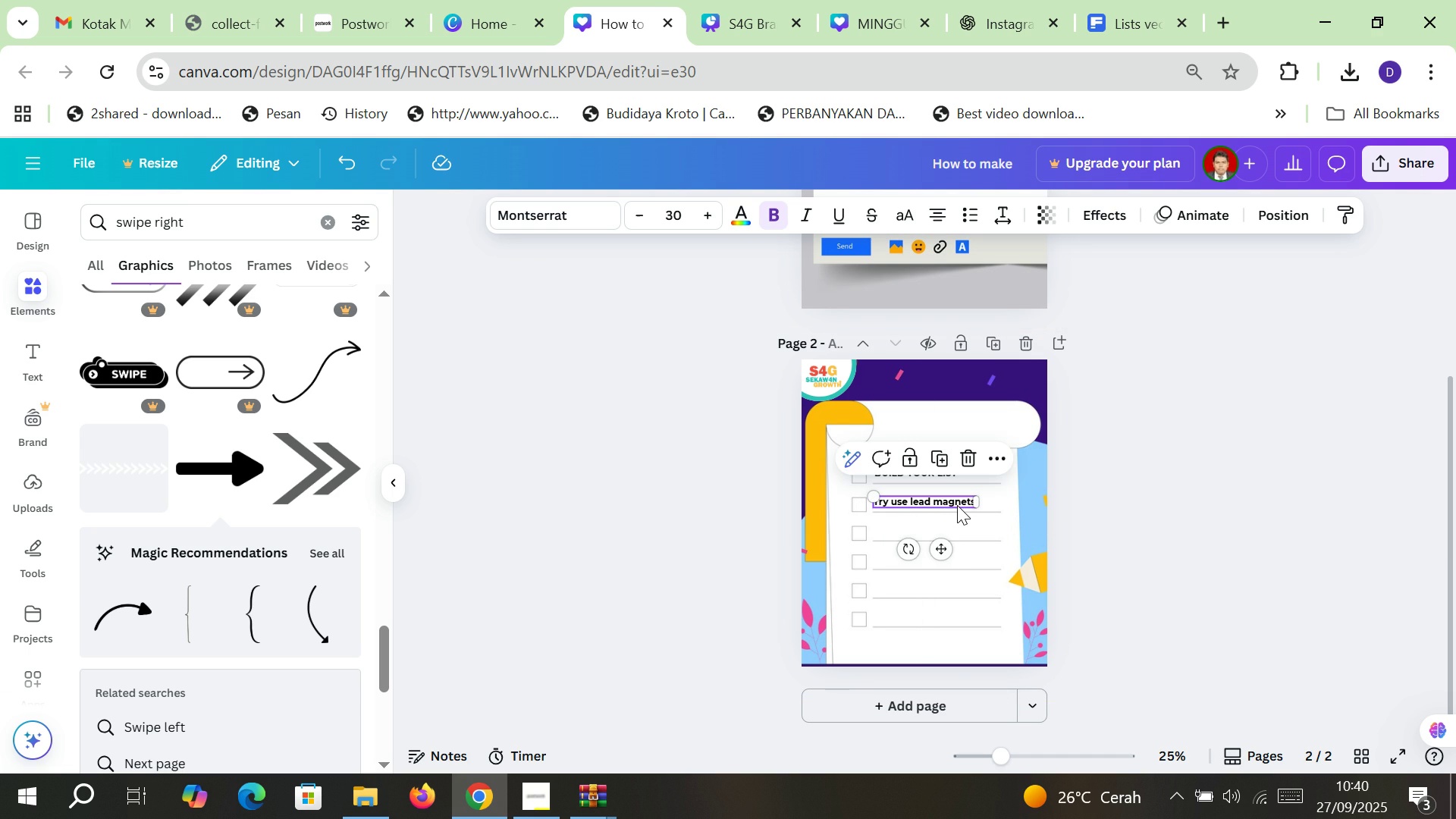 
key(Control+ControlLeft)
 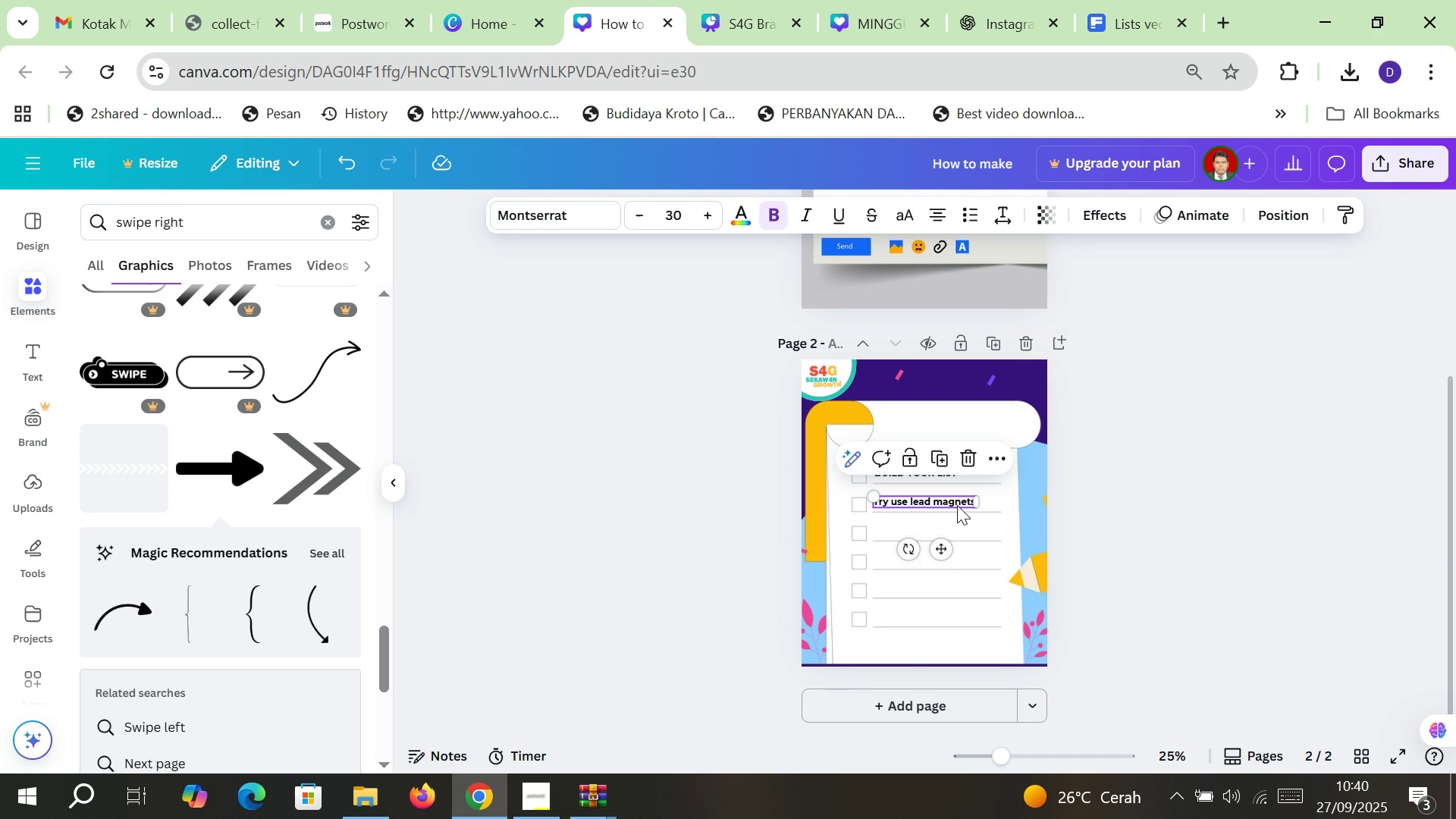 
key(Control+C)
 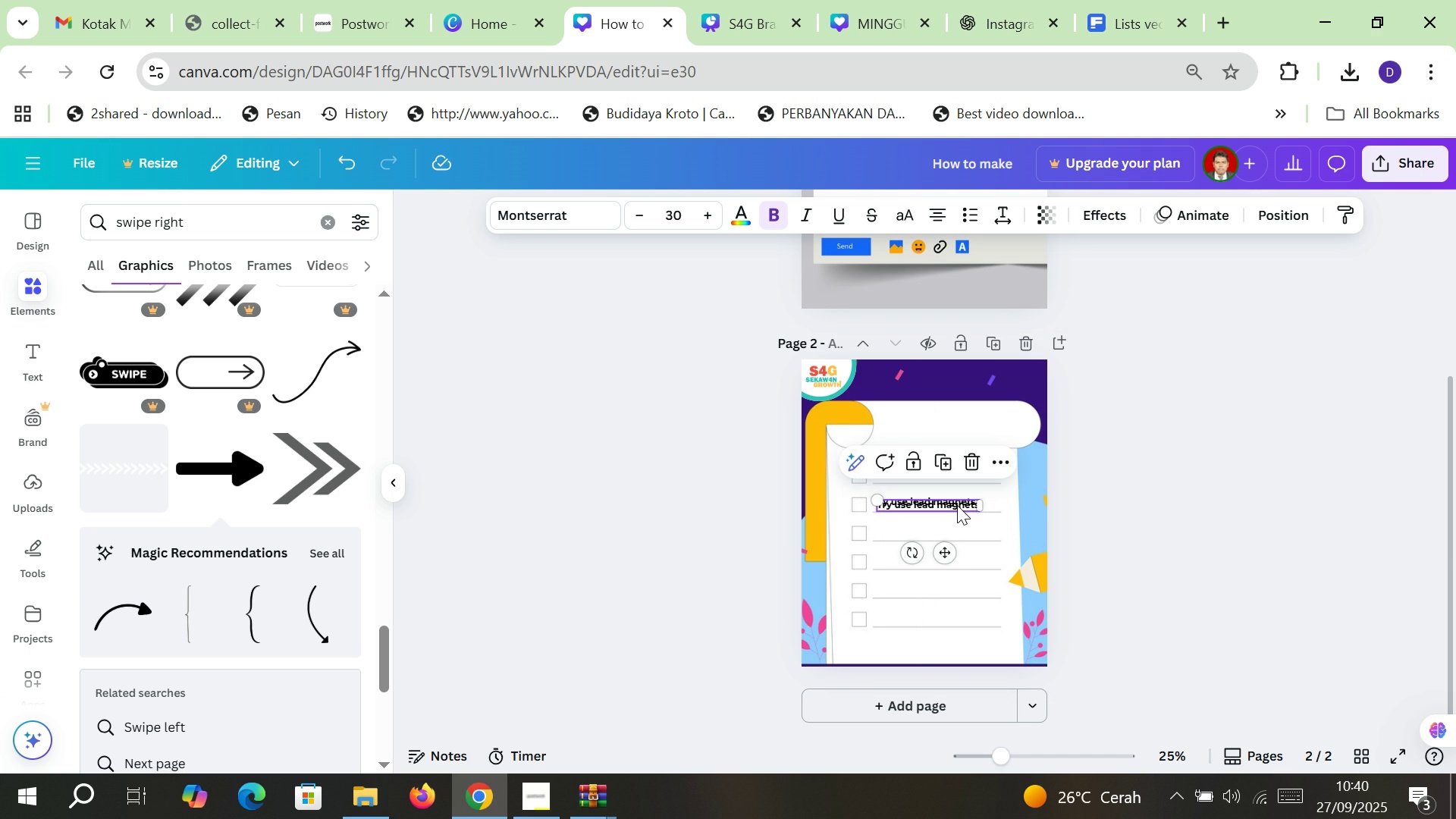 
key(Control+ControlLeft)
 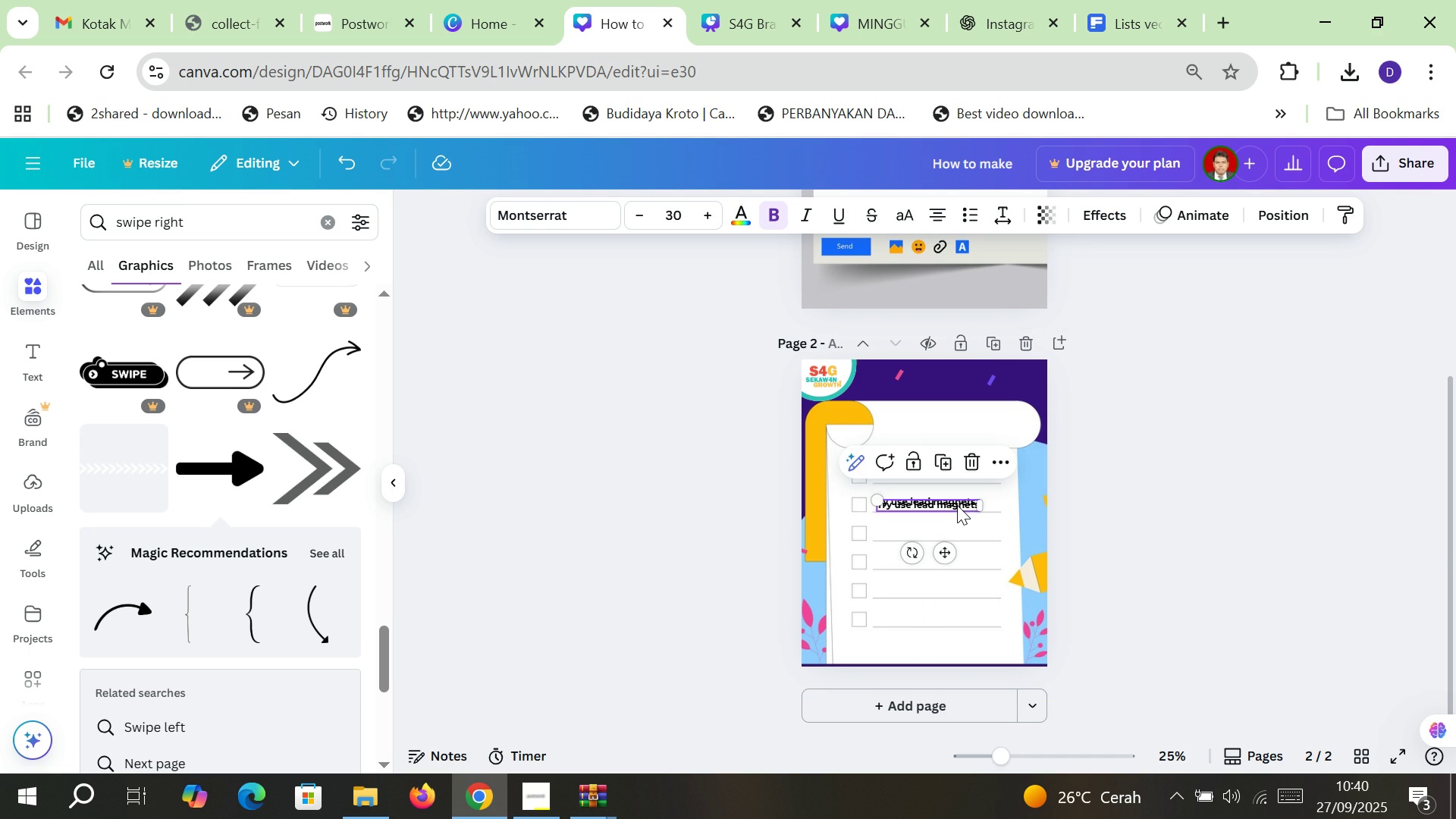 
key(Control+V)